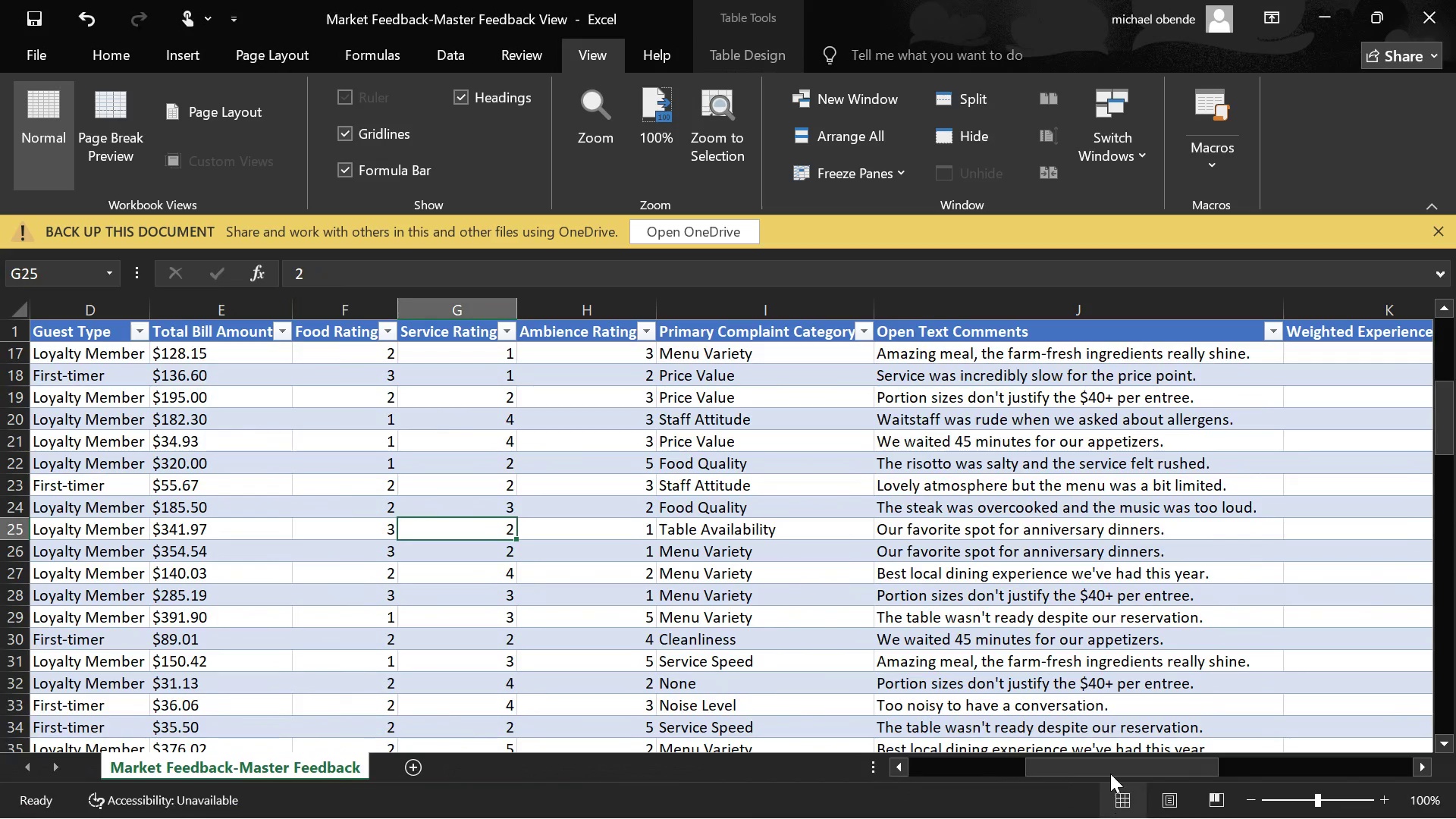 
left_click_drag(start_coordinate=[1109, 760], to_coordinate=[710, 814])
 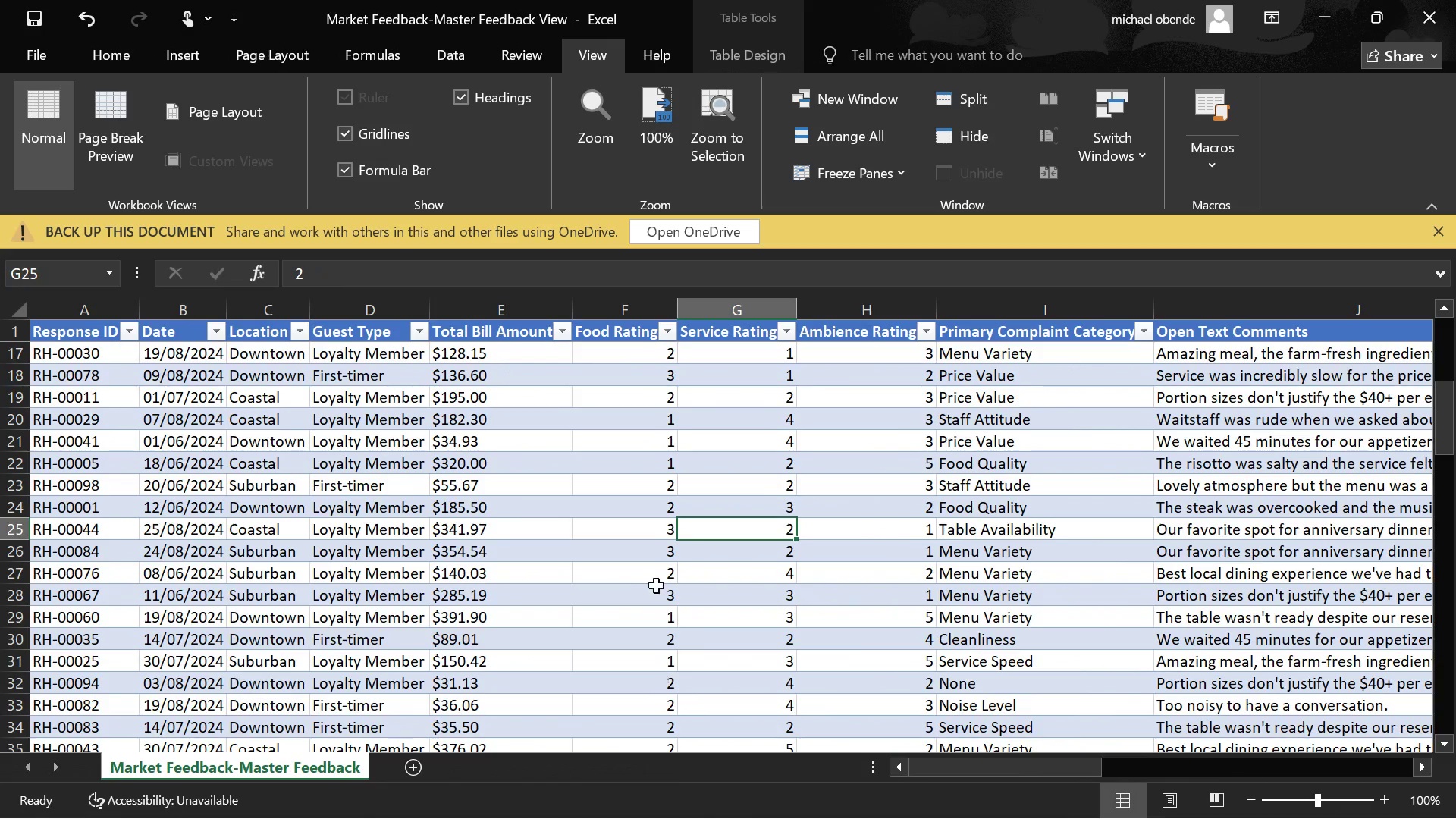 
scroll: coordinate [664, 552], scroll_direction: down, amount: 6.0
 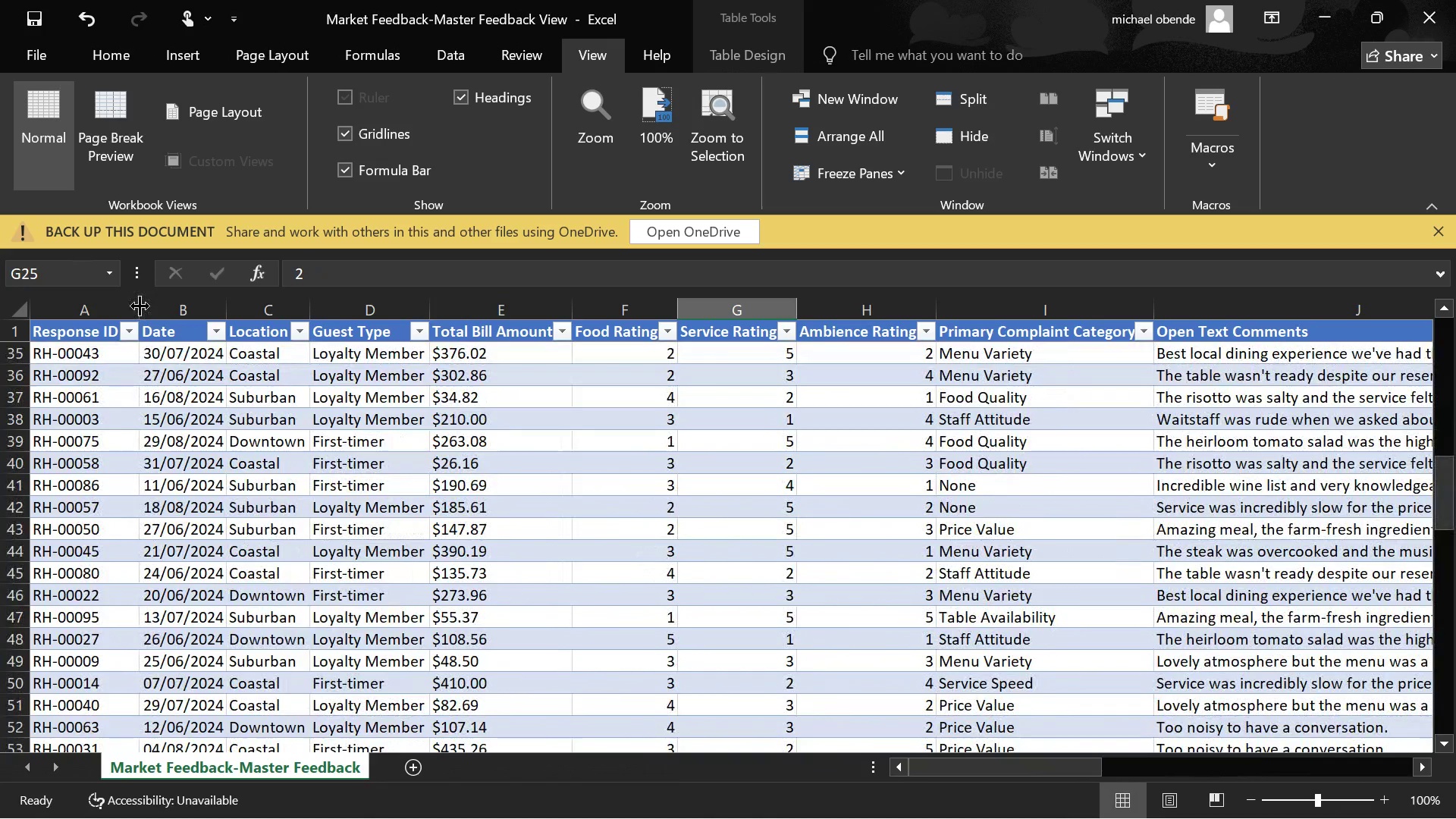 
double_click([140, 309])
 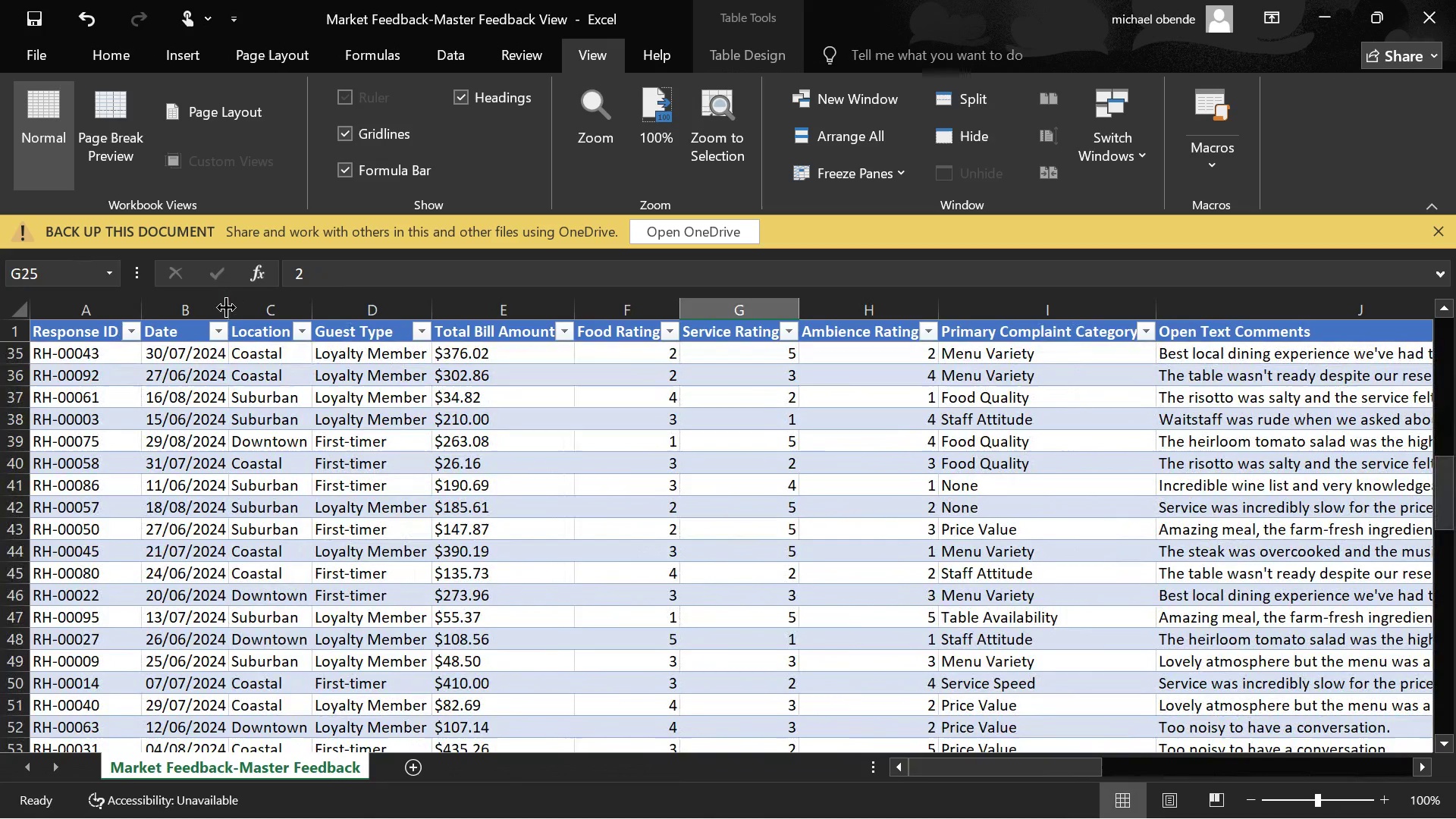 
double_click([227, 307])
 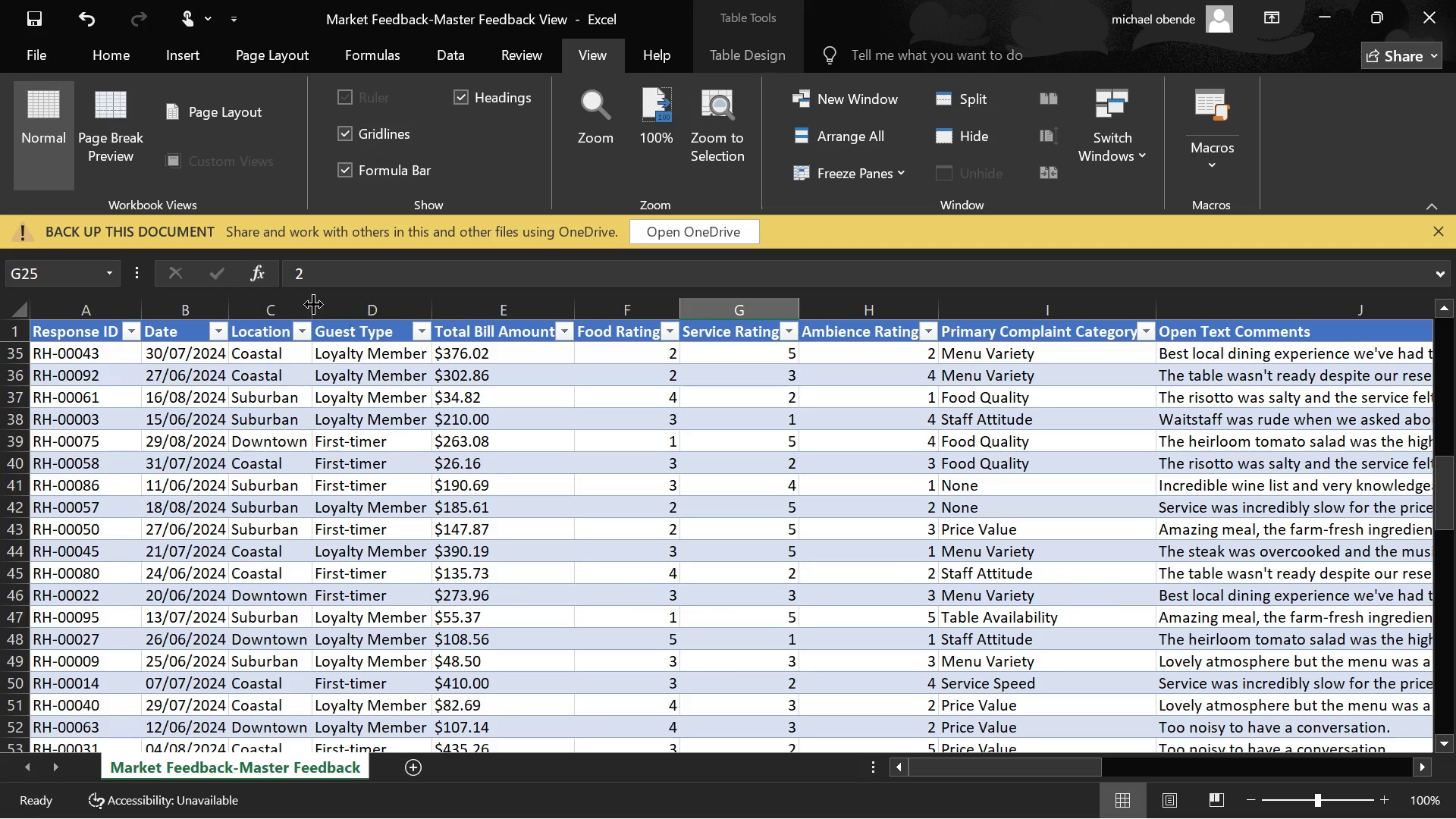 
double_click([313, 304])
 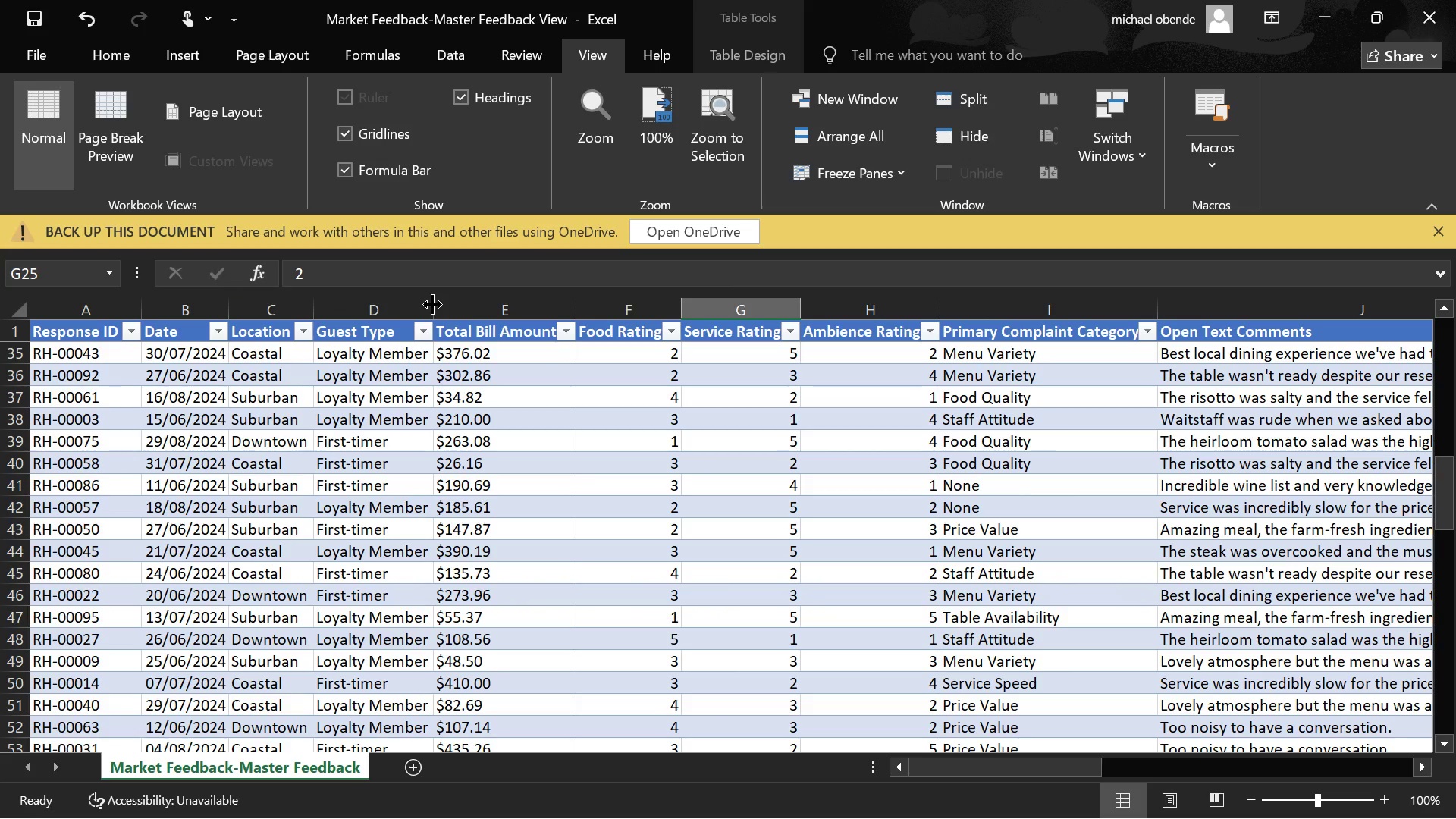 
double_click([435, 303])
 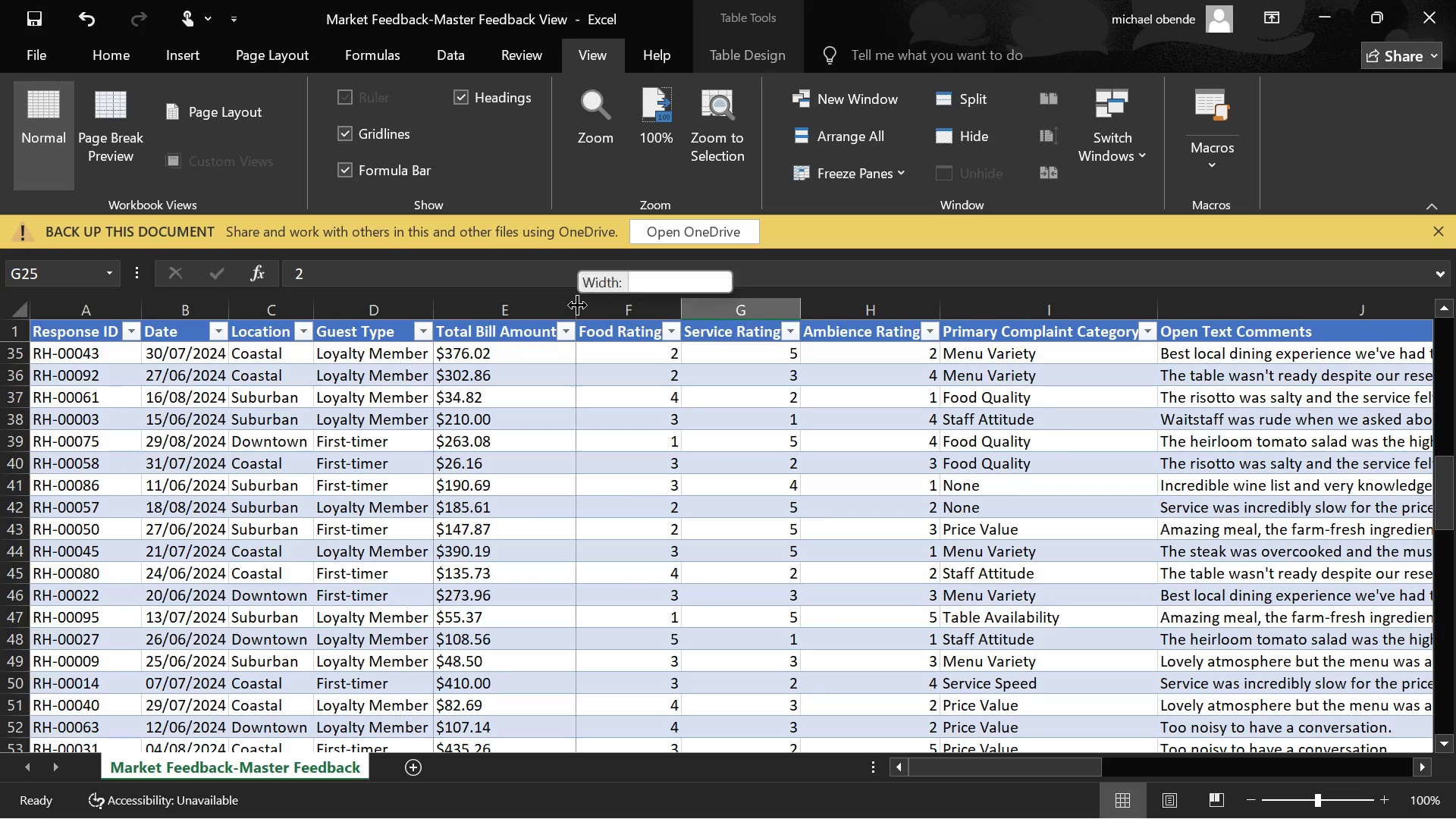 
double_click([577, 305])
 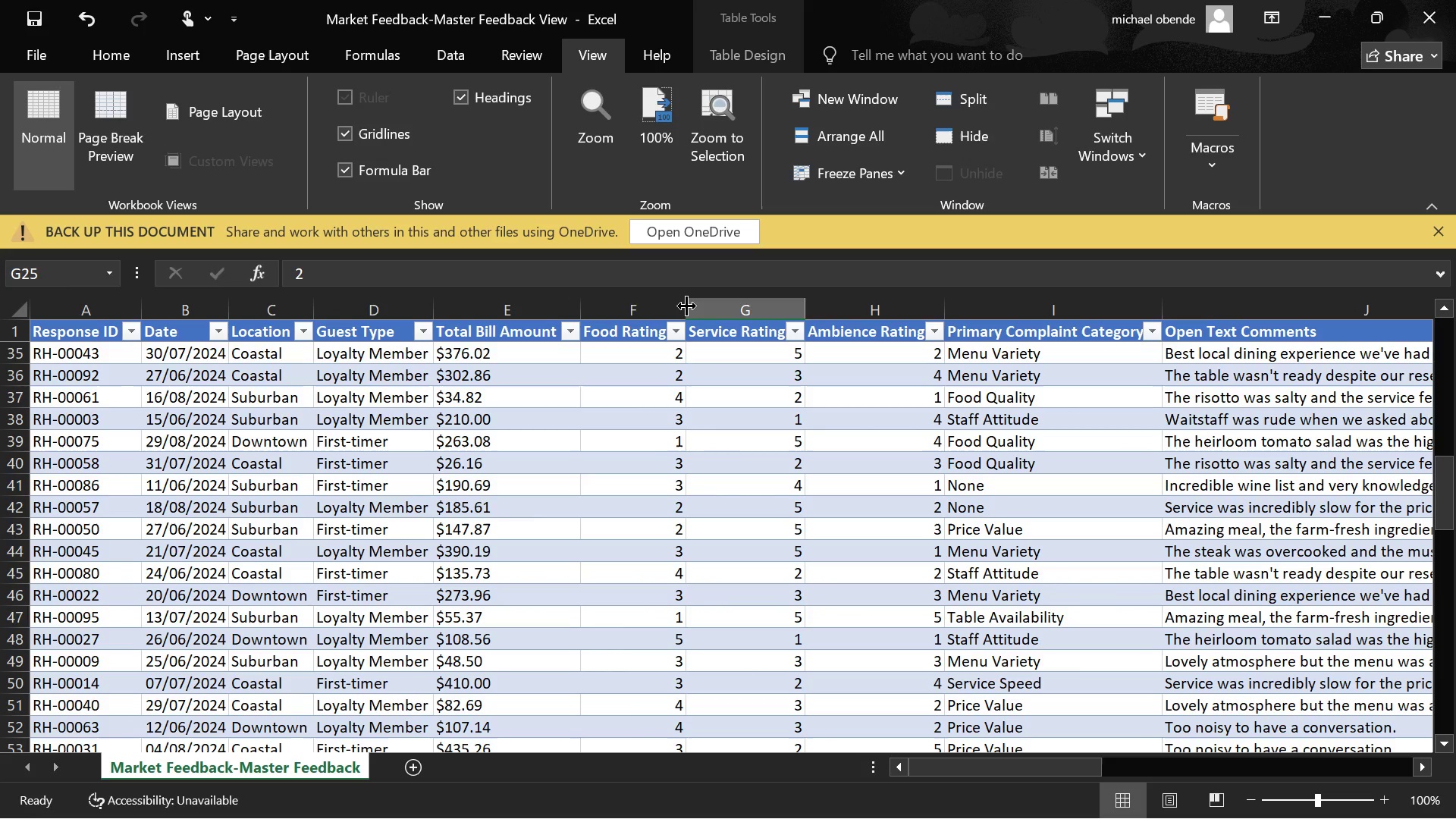 
double_click([686, 306])
 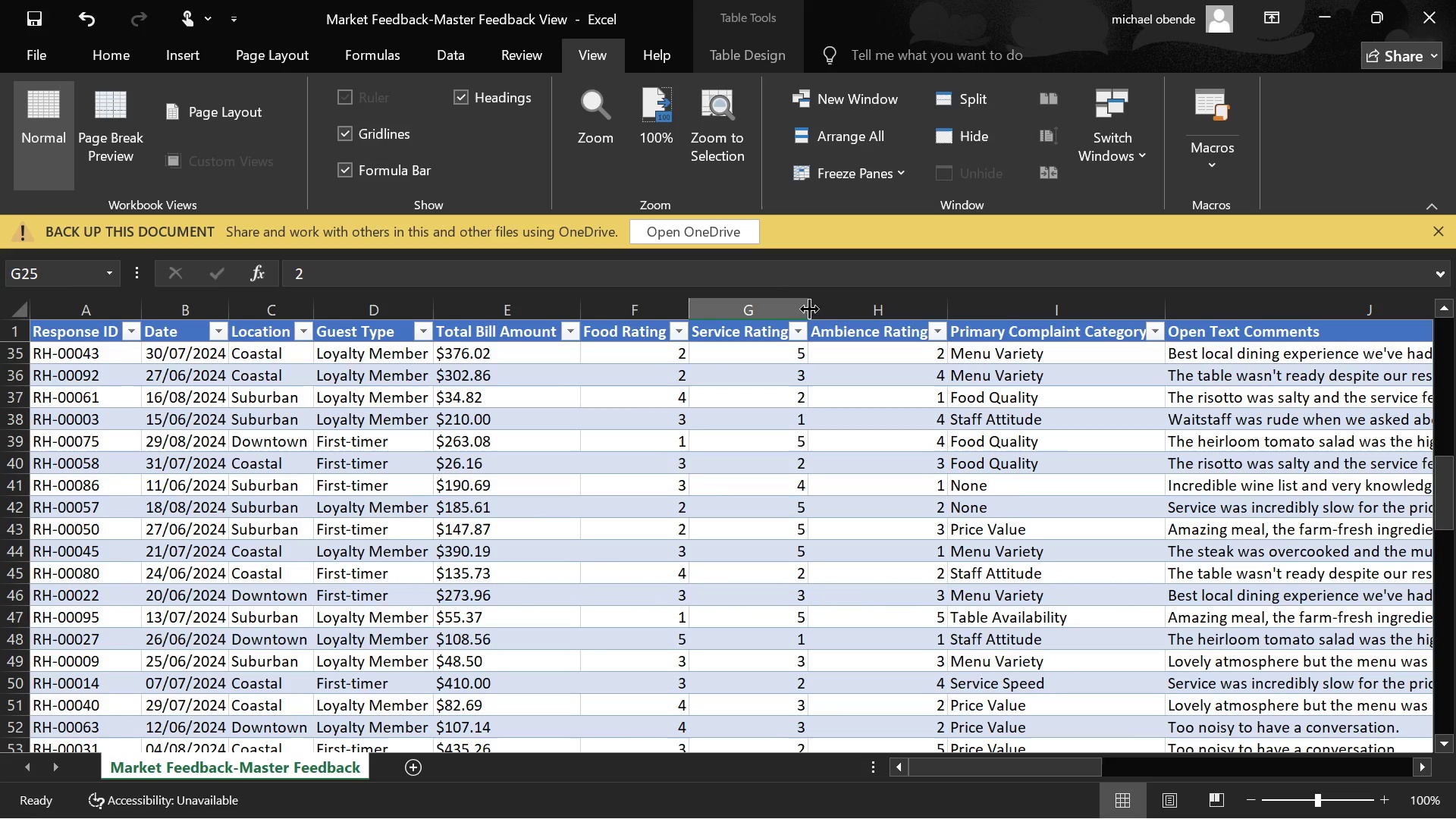 
double_click([808, 309])
 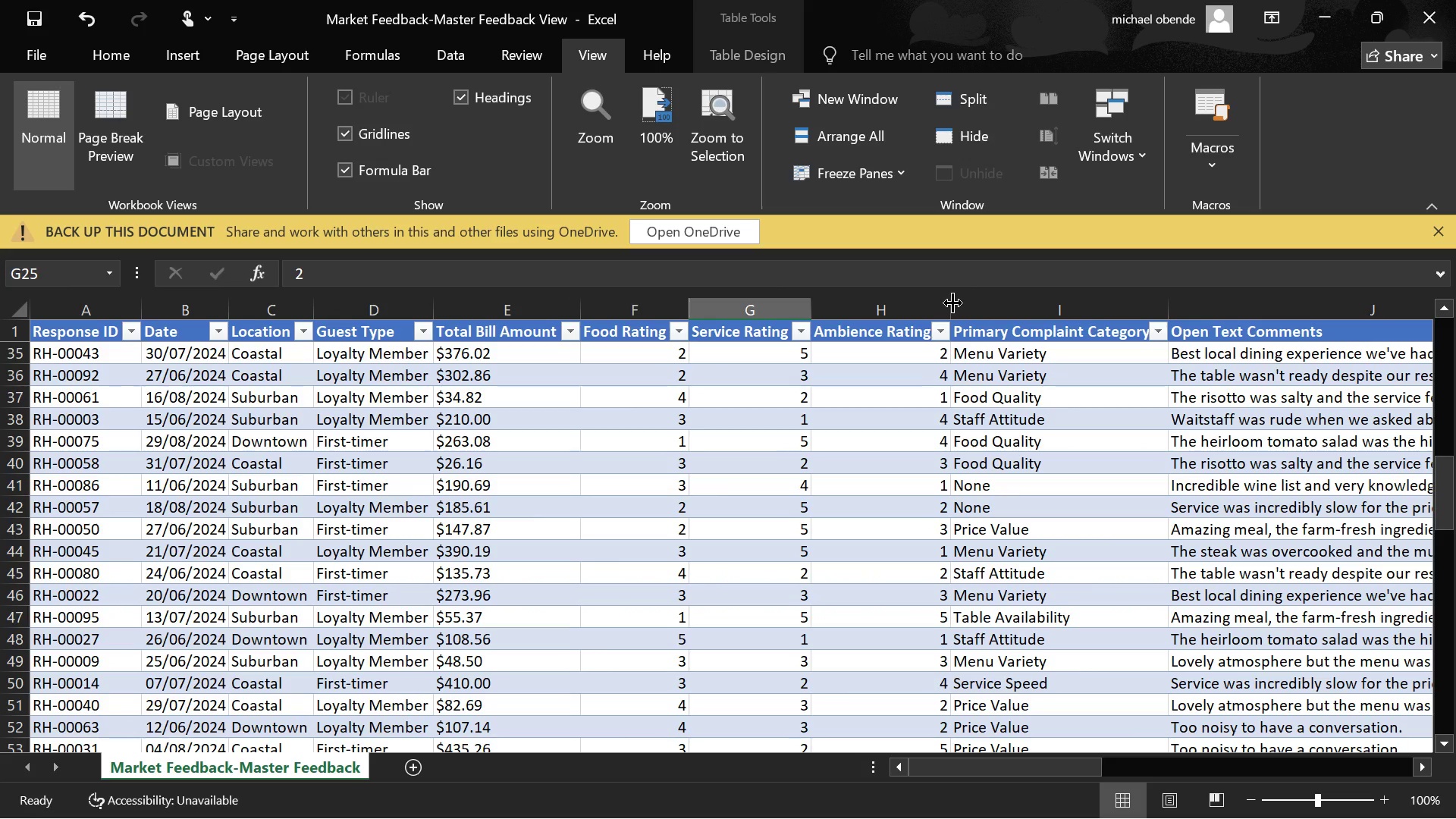 
double_click([952, 304])
 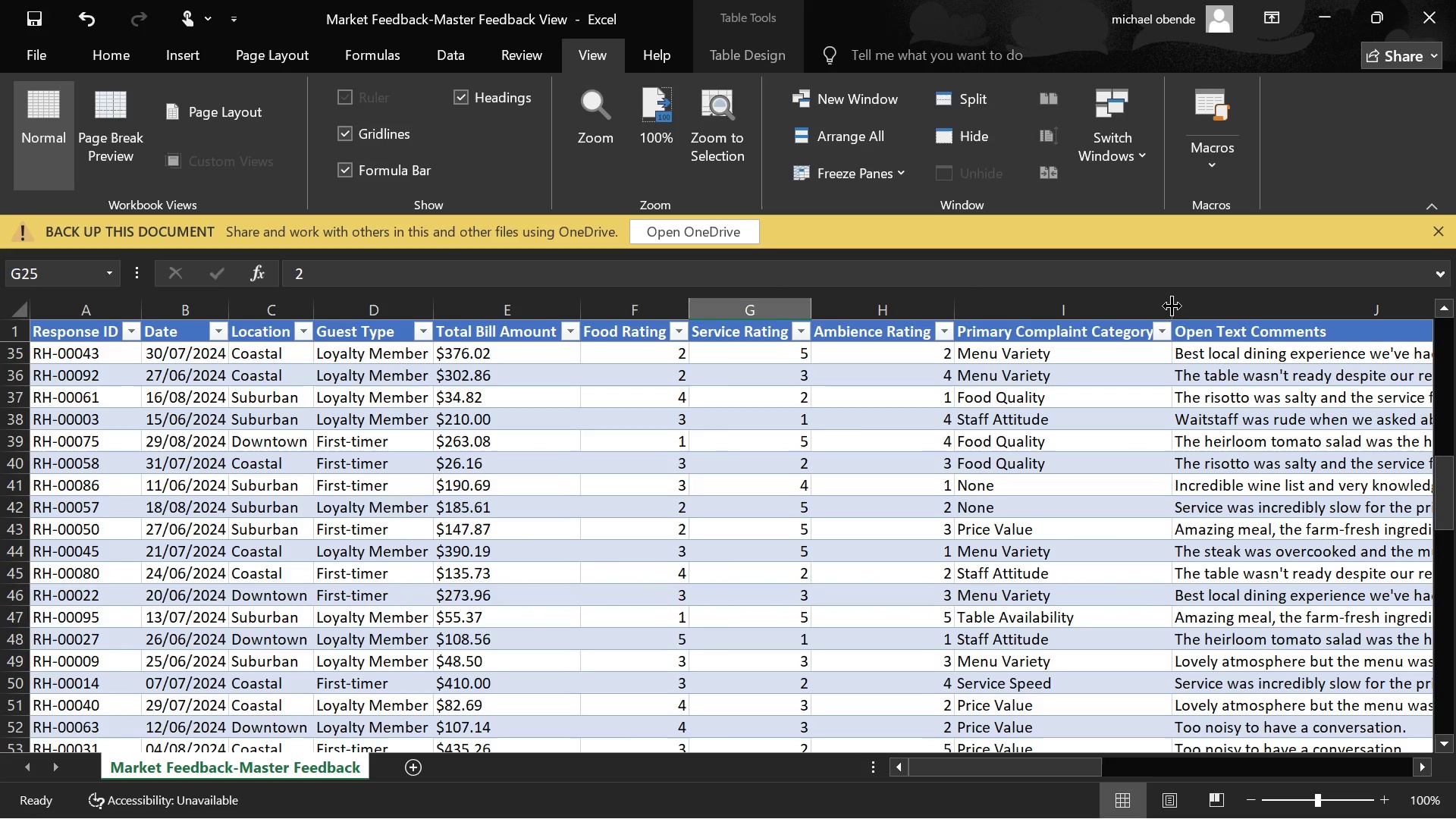 
double_click([1174, 304])
 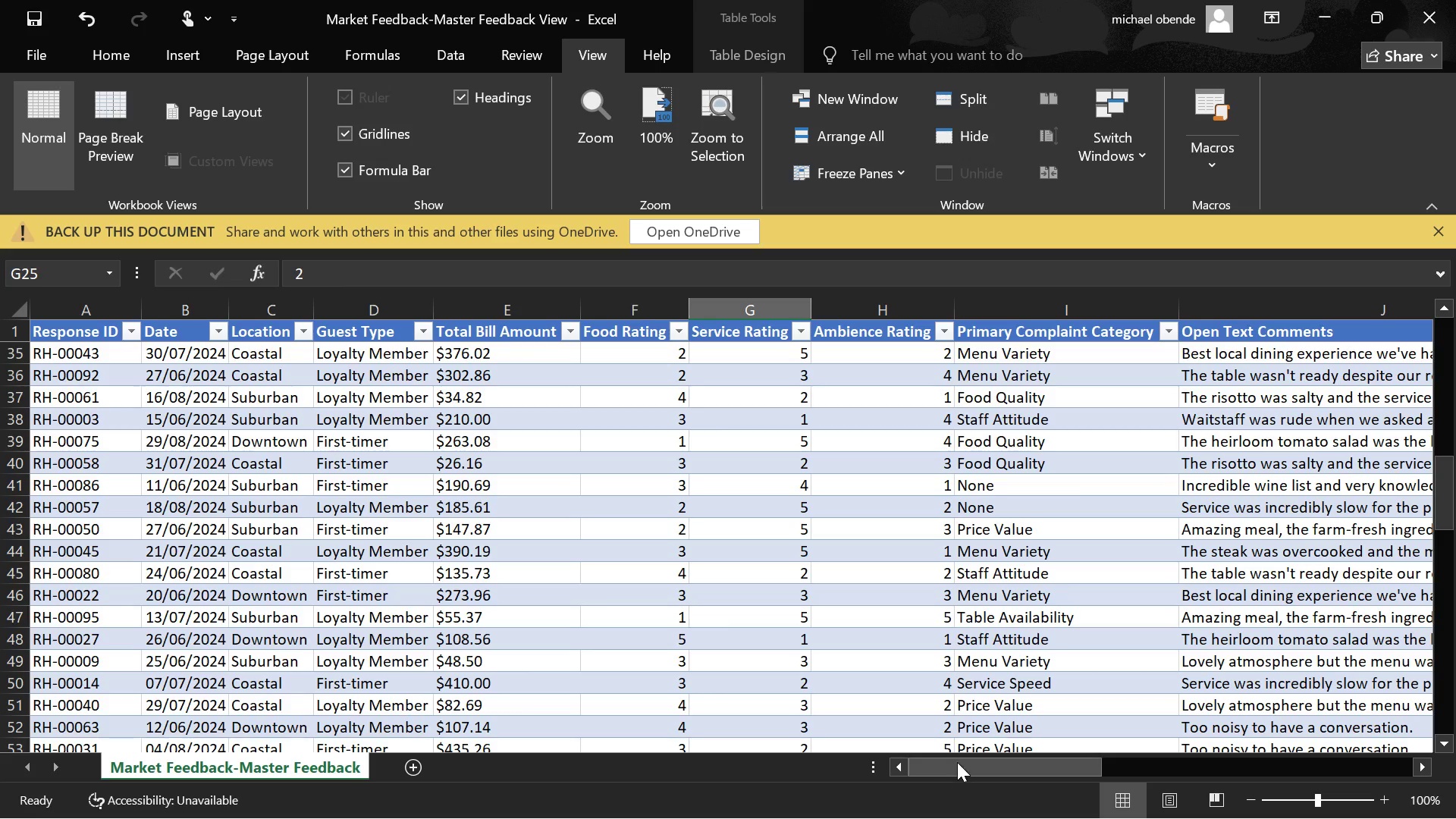 
left_click_drag(start_coordinate=[957, 762], to_coordinate=[1148, 761])
 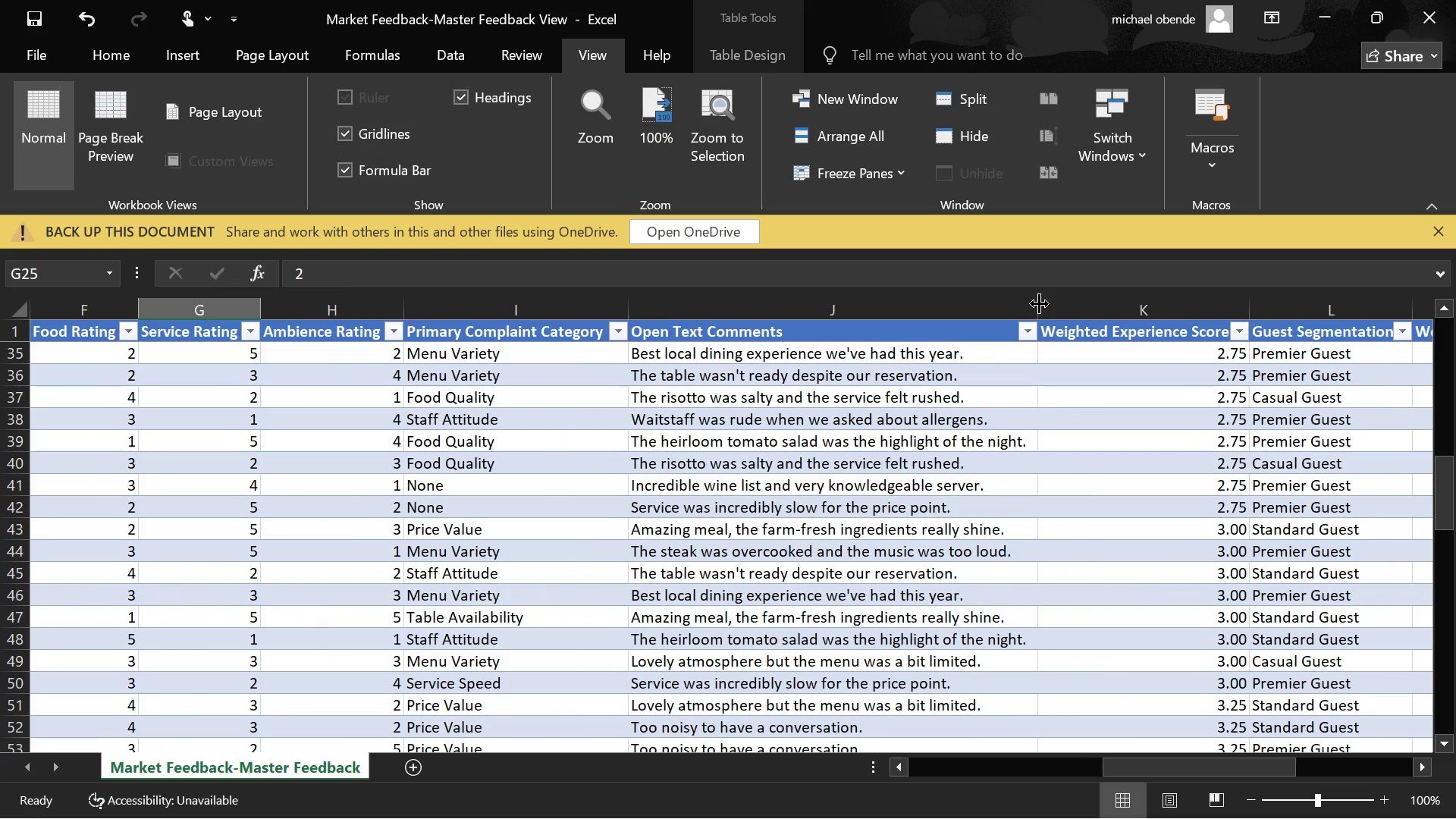 
double_click([1038, 302])